 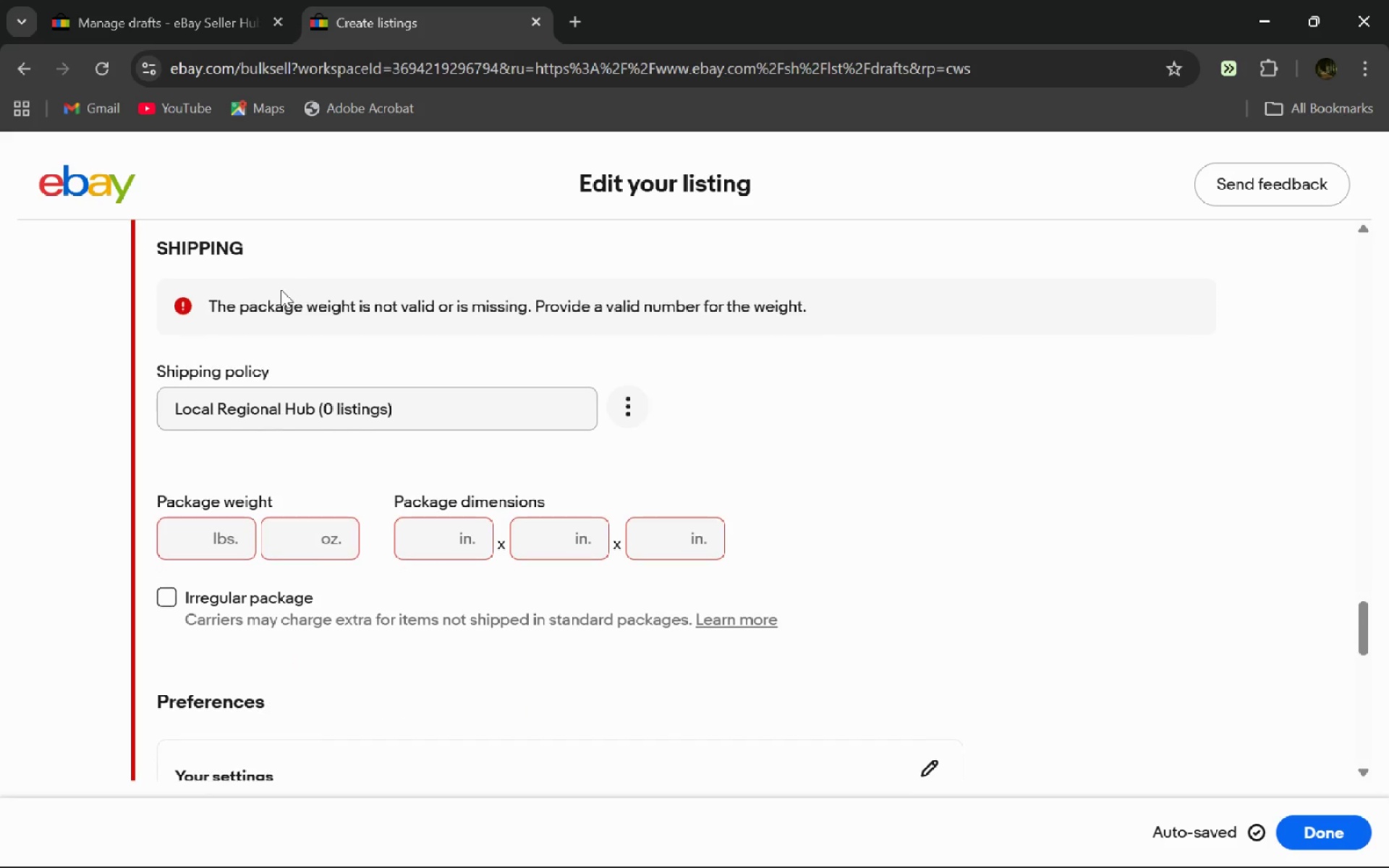 
left_click([207, 542])
 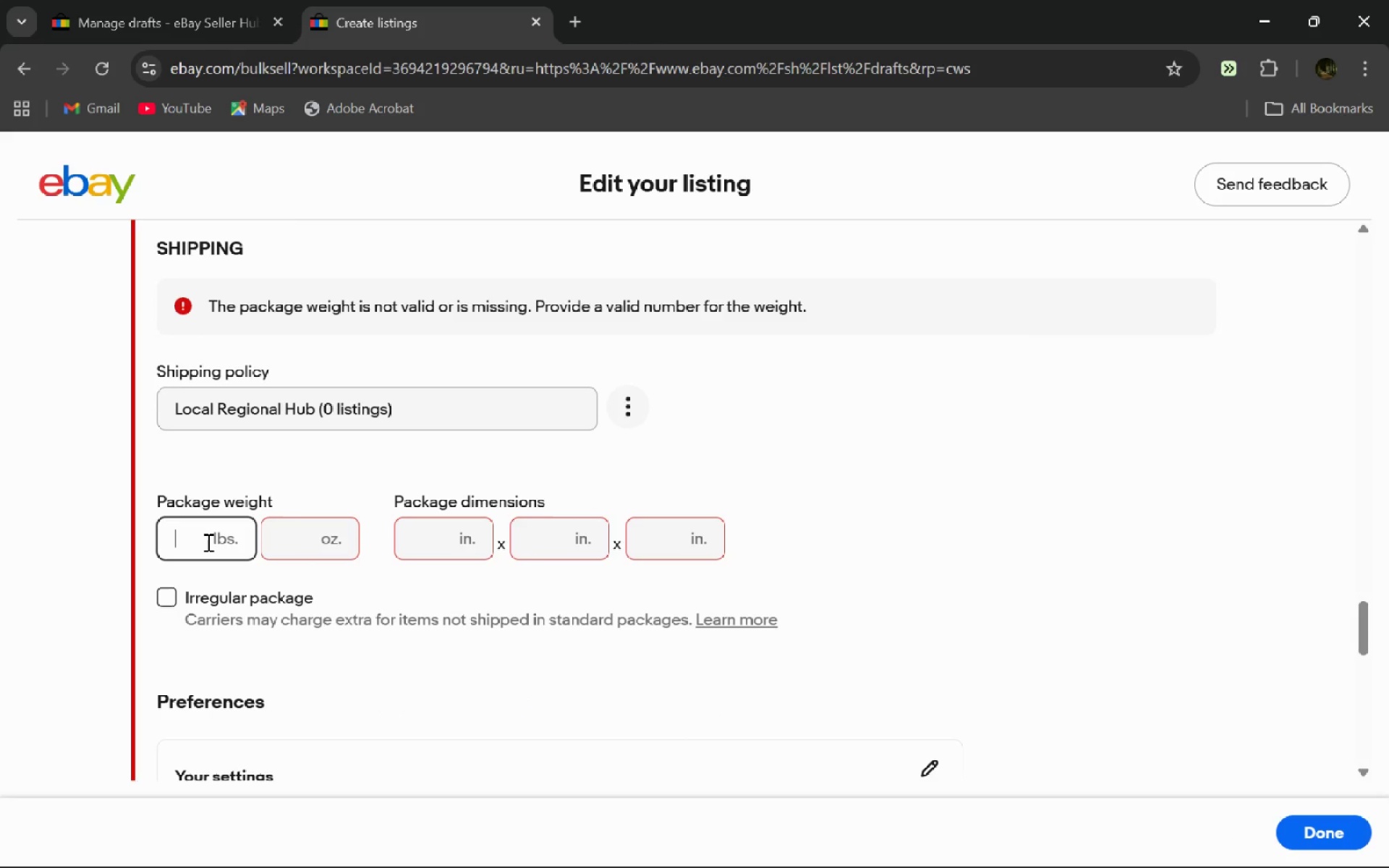 
key(2)
 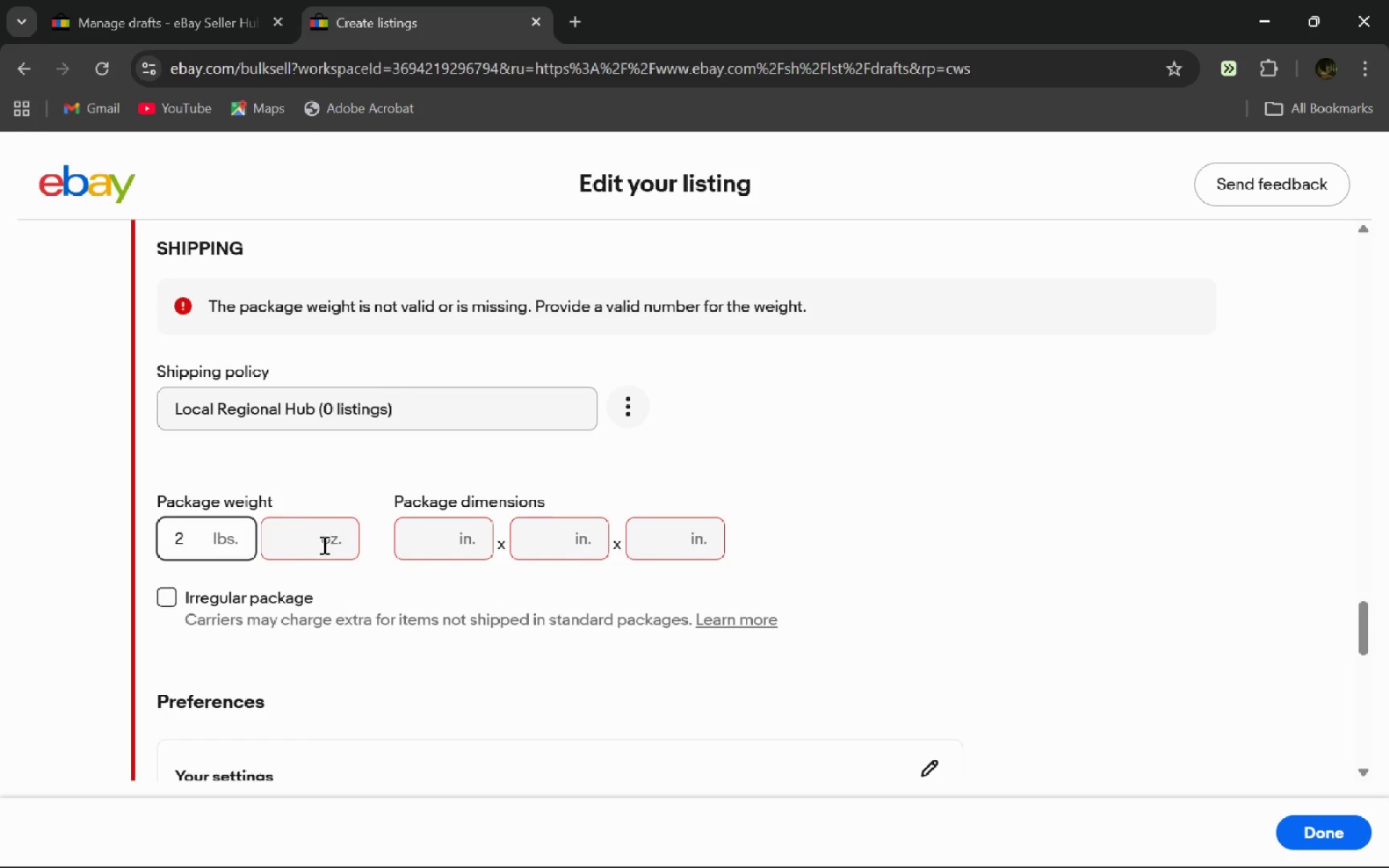 
left_click([323, 545])
 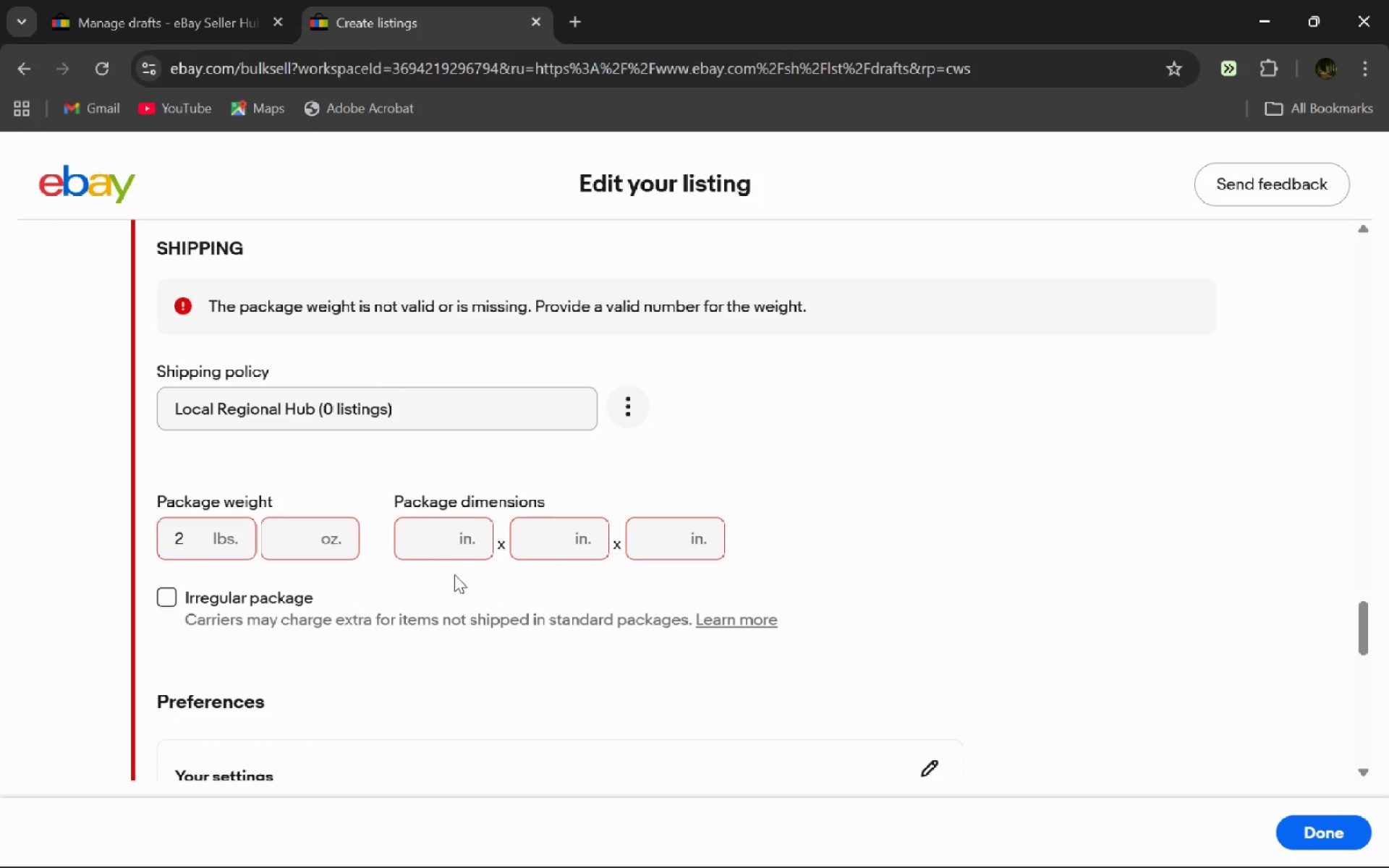 
key(1)
 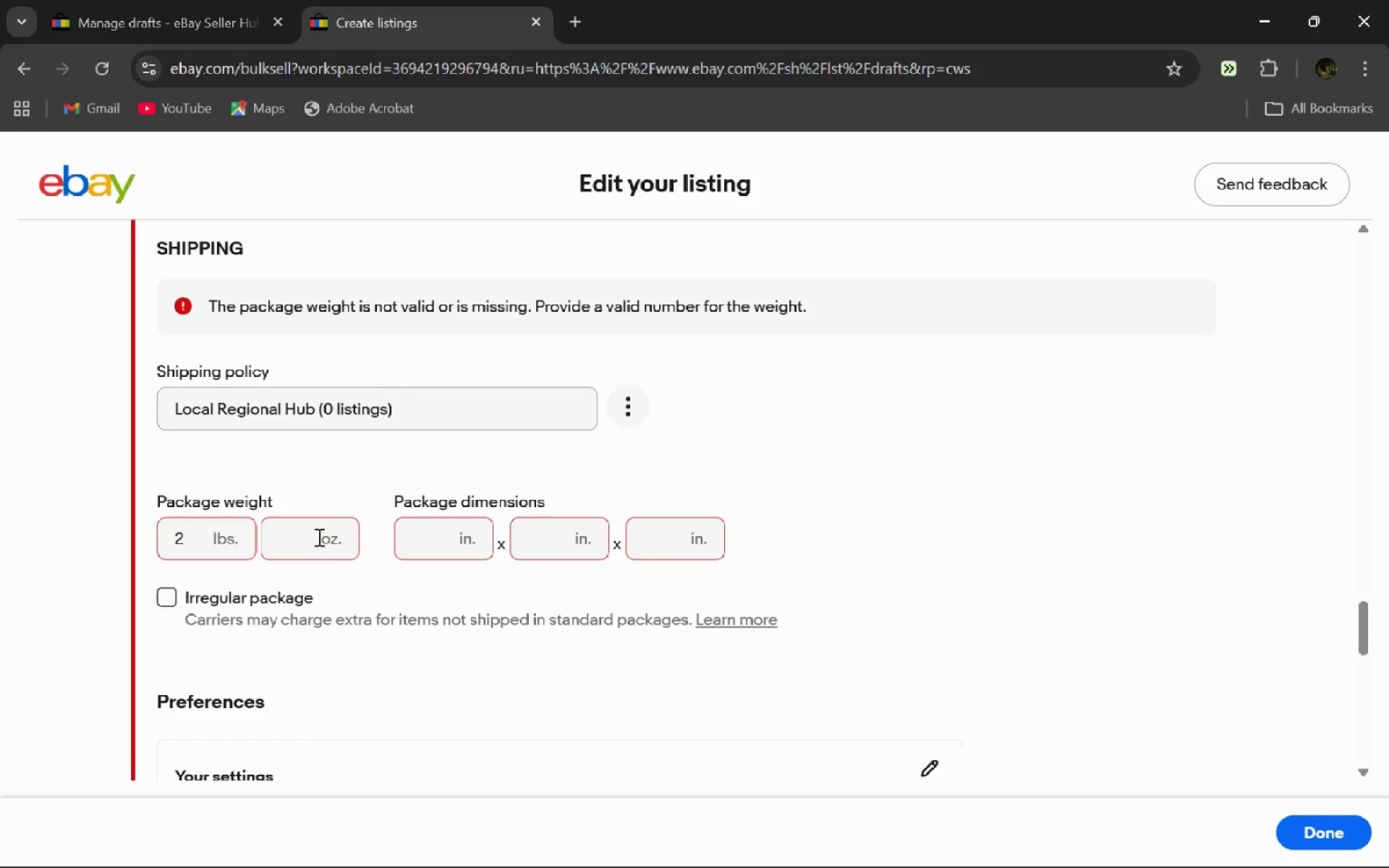 
left_click([318, 537])
 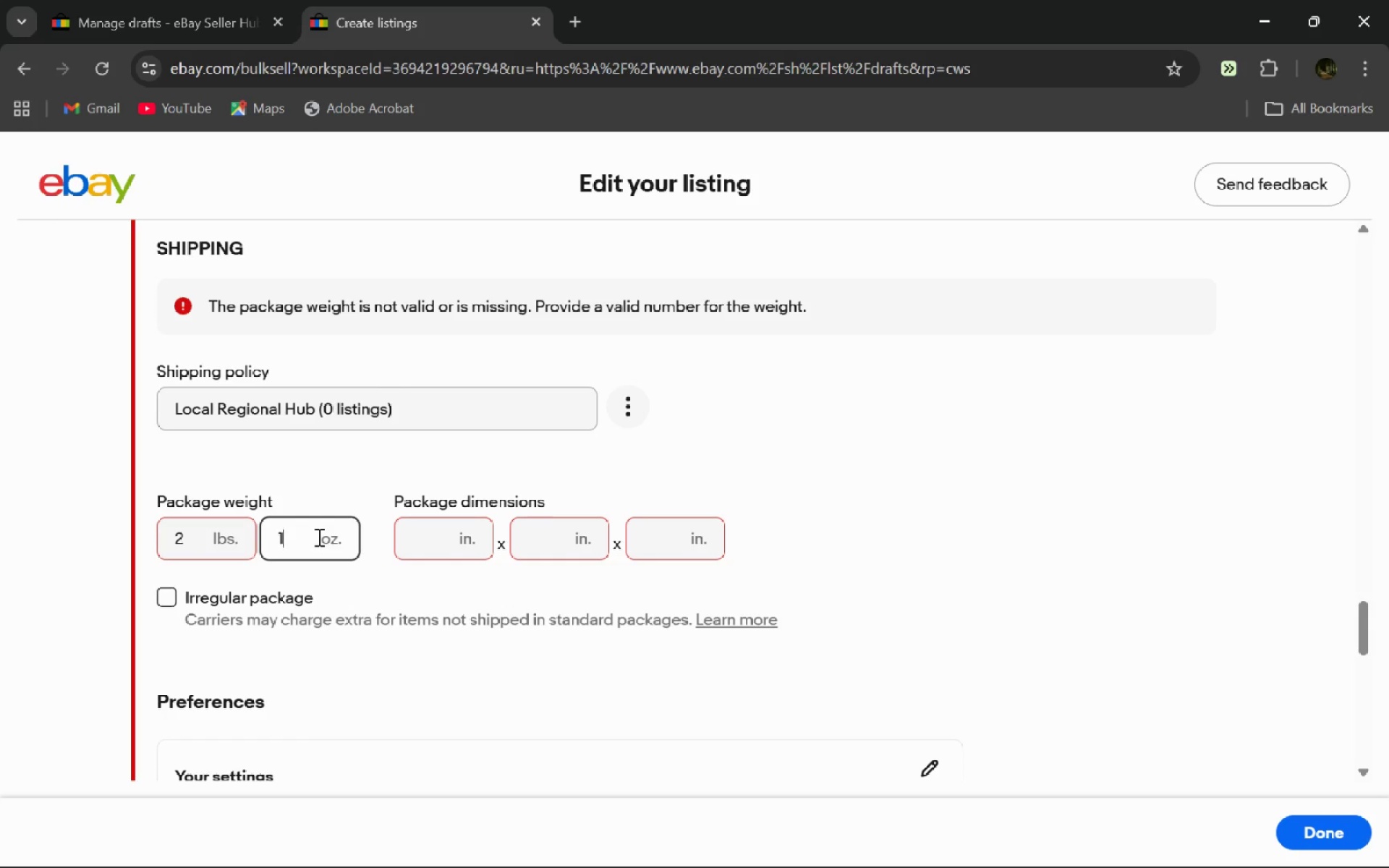 
key(1)
 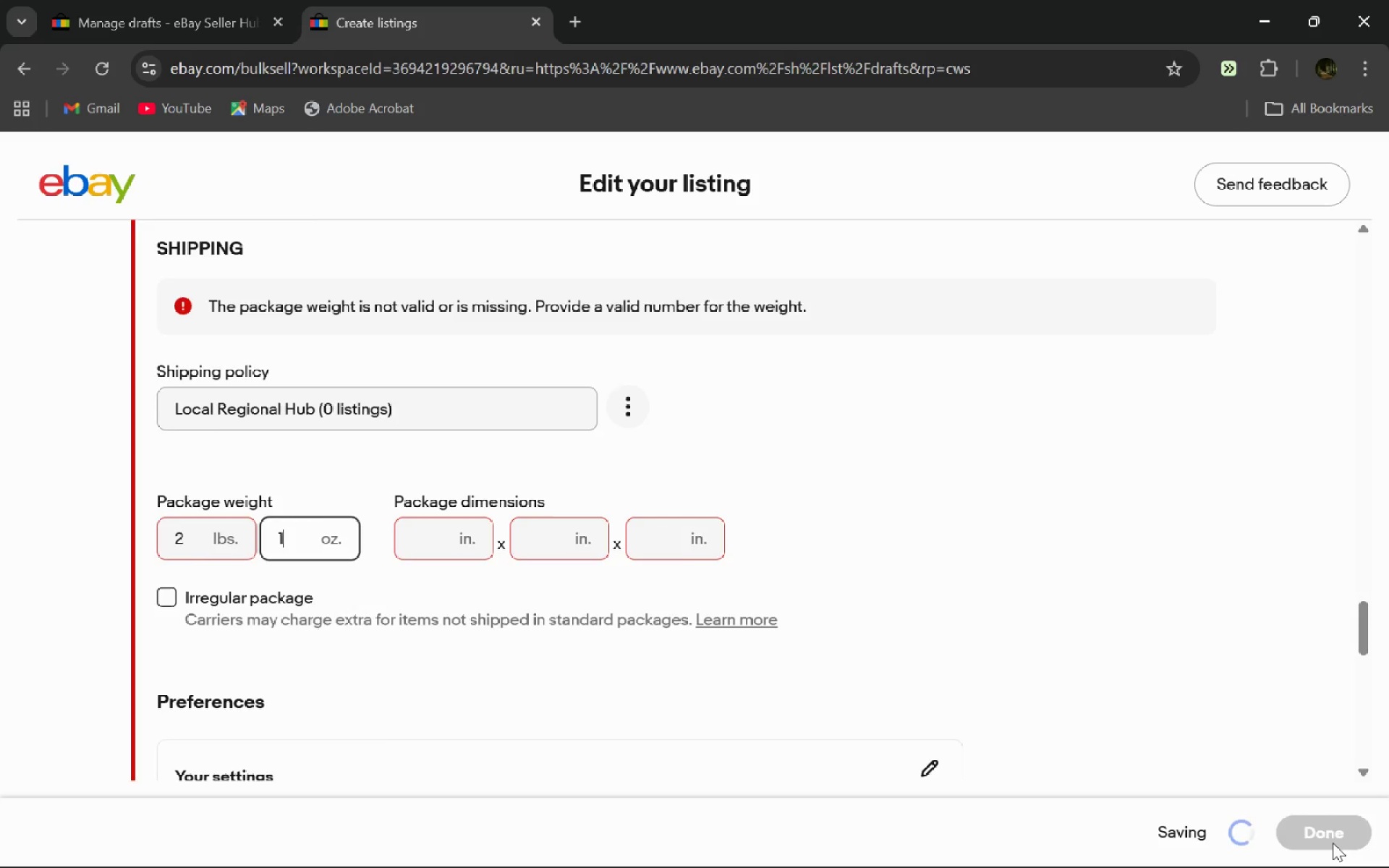 
left_click([1333, 843])
 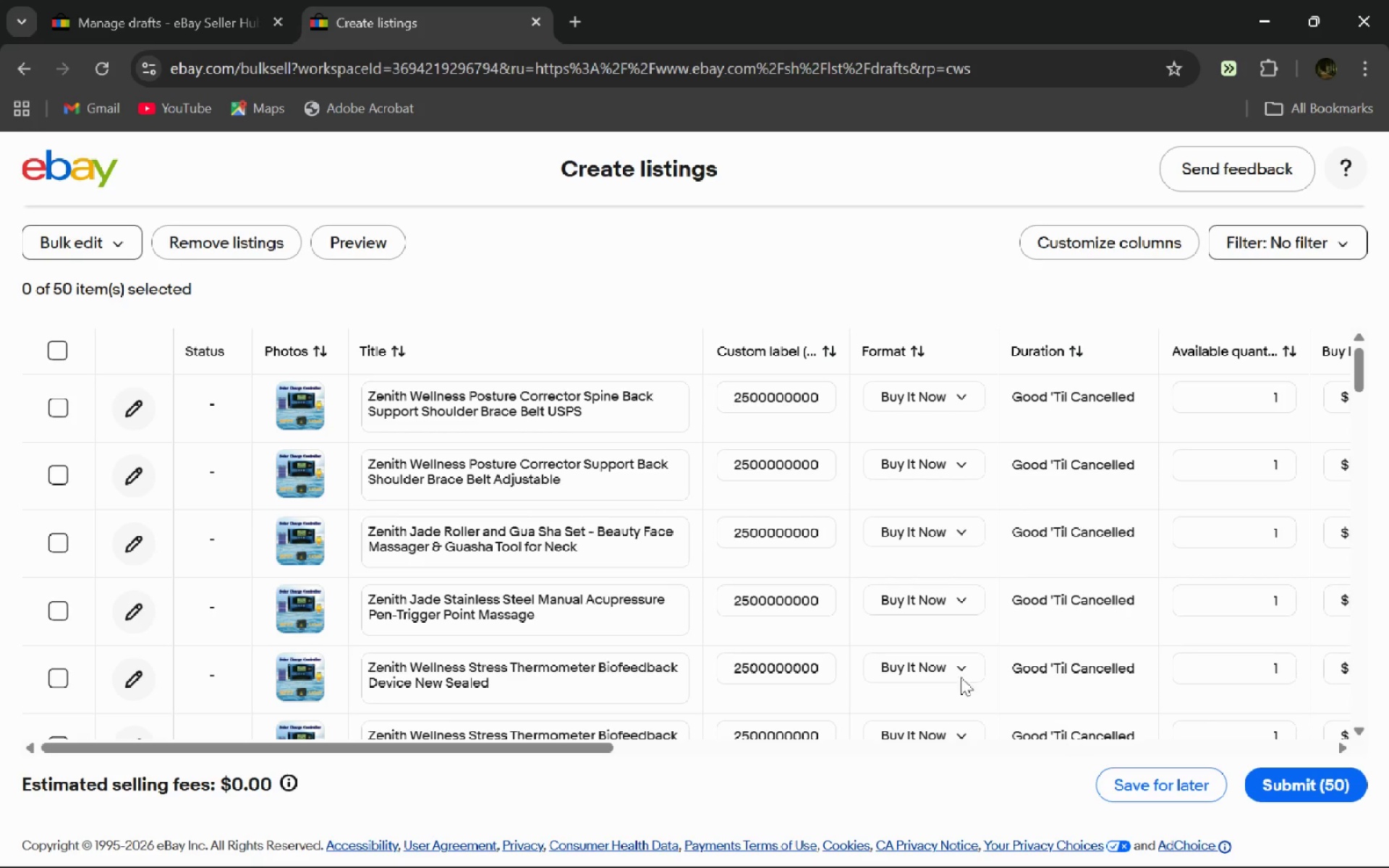 
wait(14.48)
 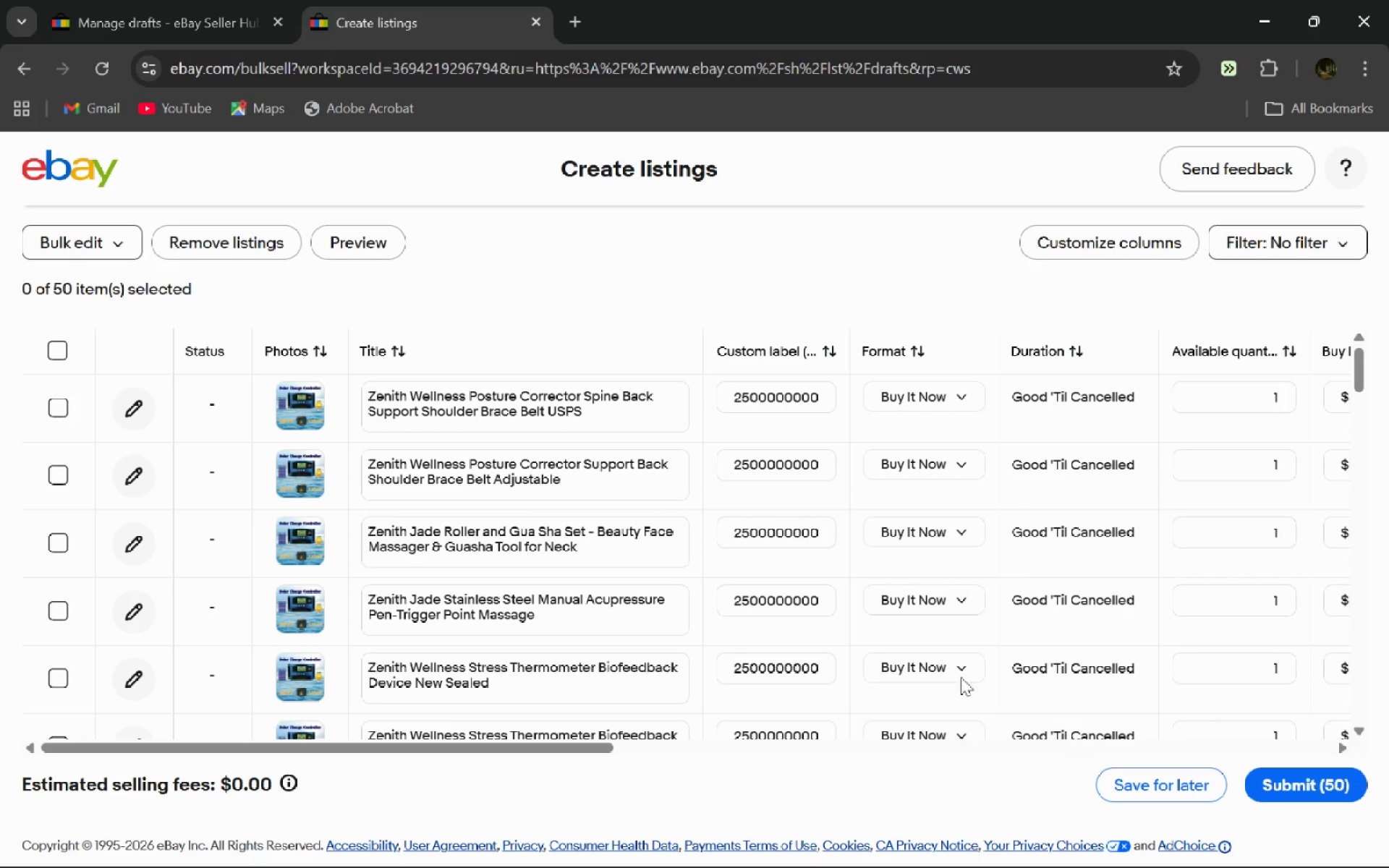 
key(Alt+AltLeft)
 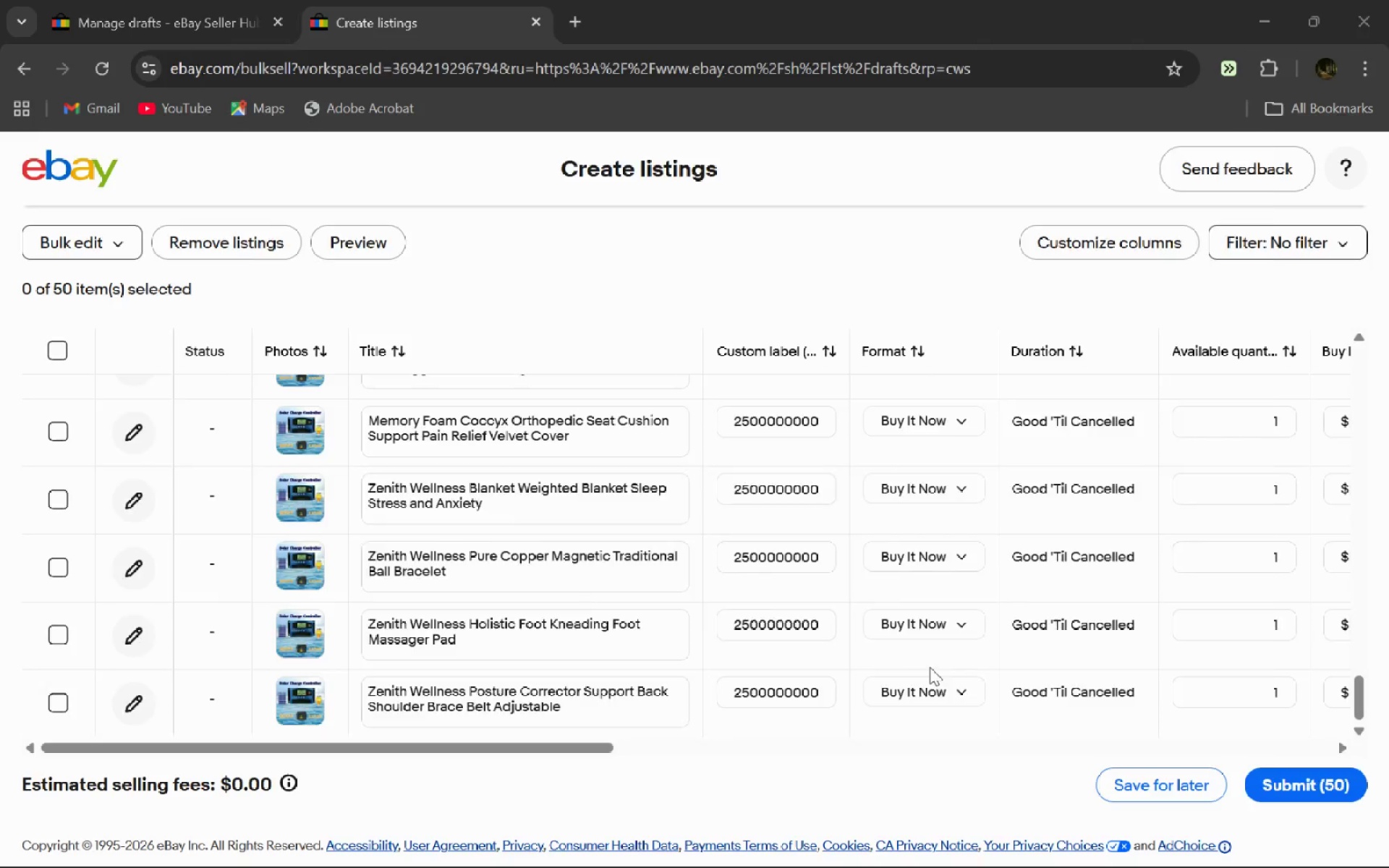 
key(Alt+Tab)